 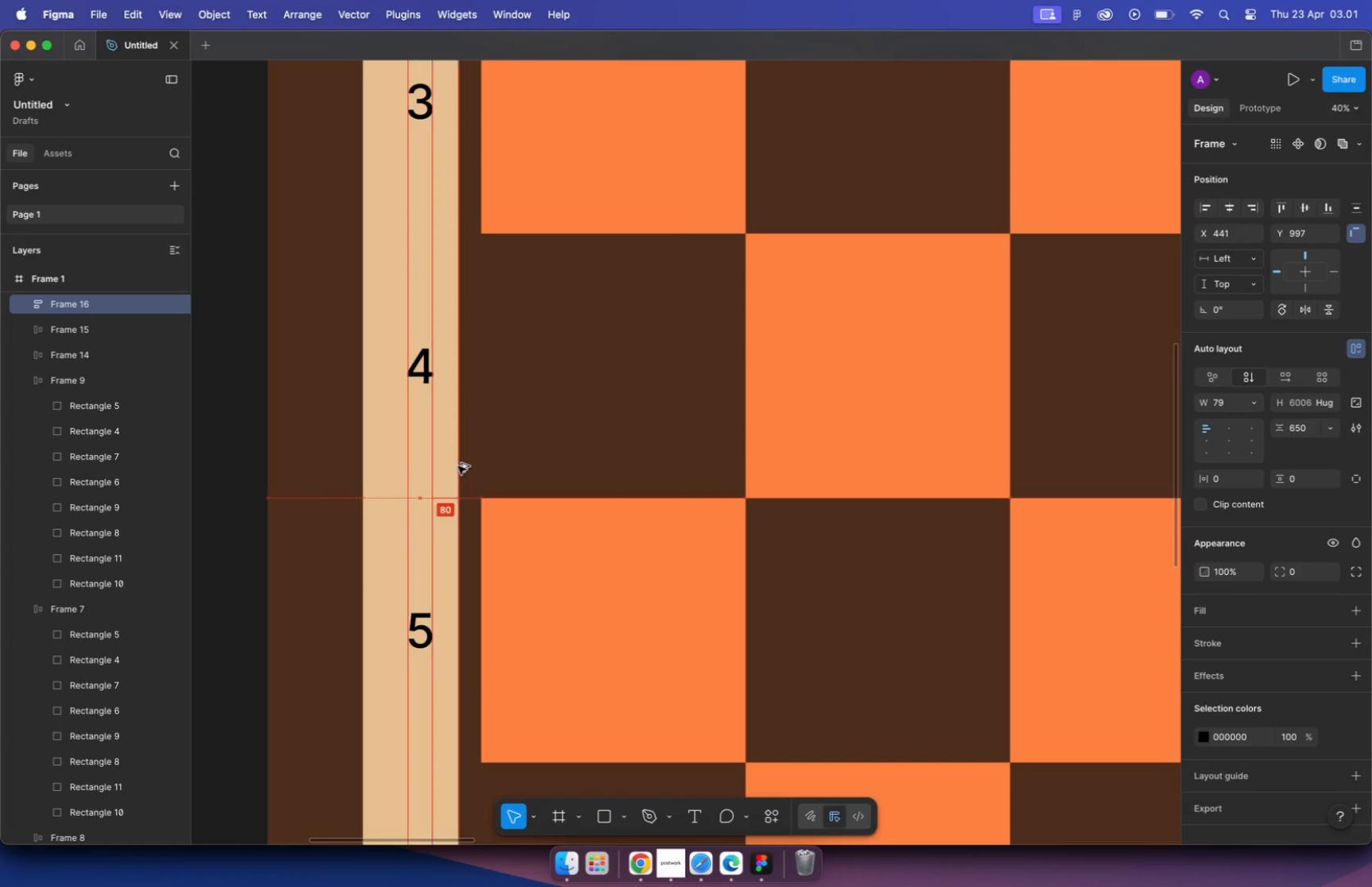 
hold_key(key=ShiftLeft, duration=2.75)
 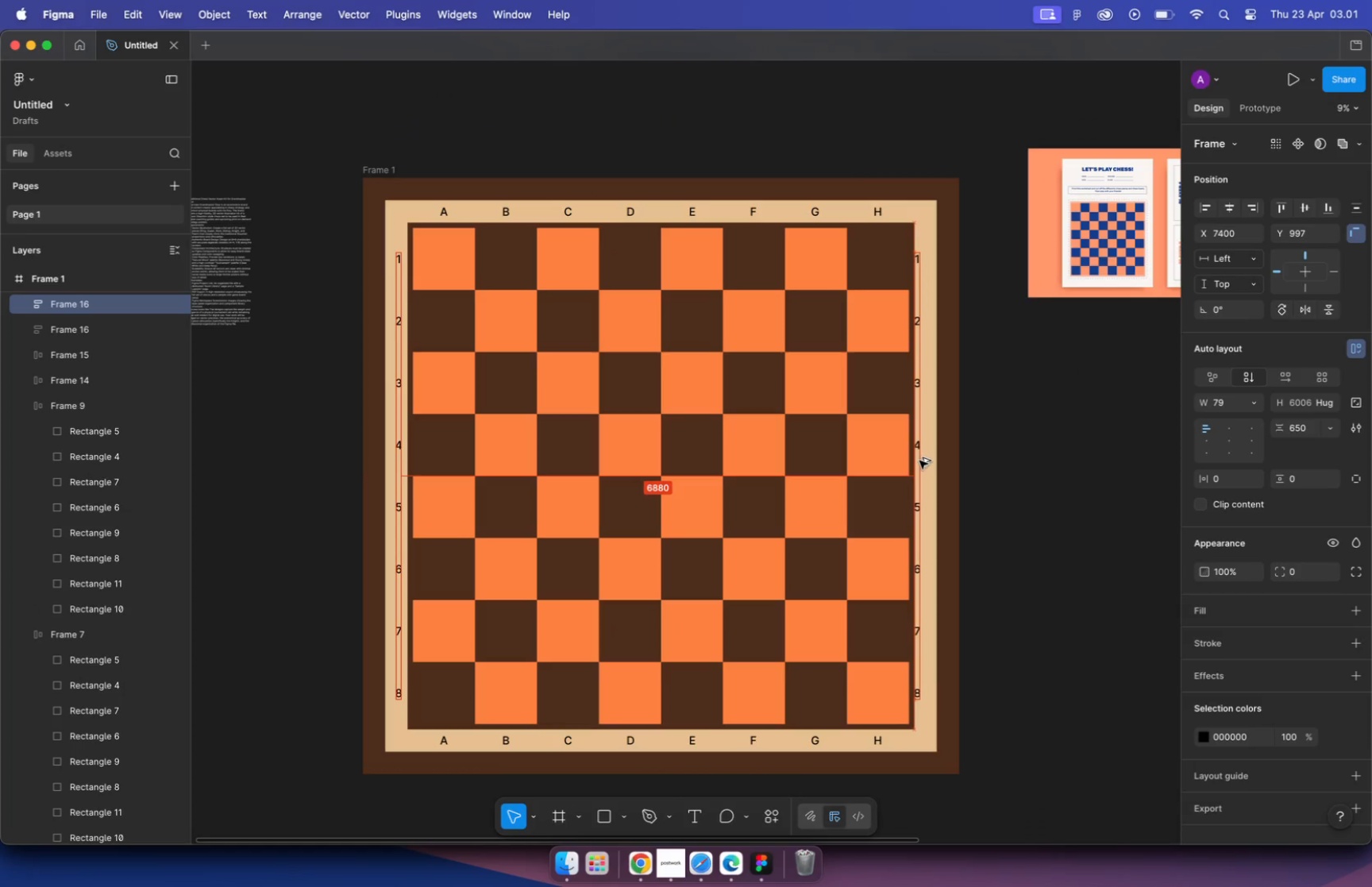 
hold_key(key=OptionLeft, duration=2.46)
 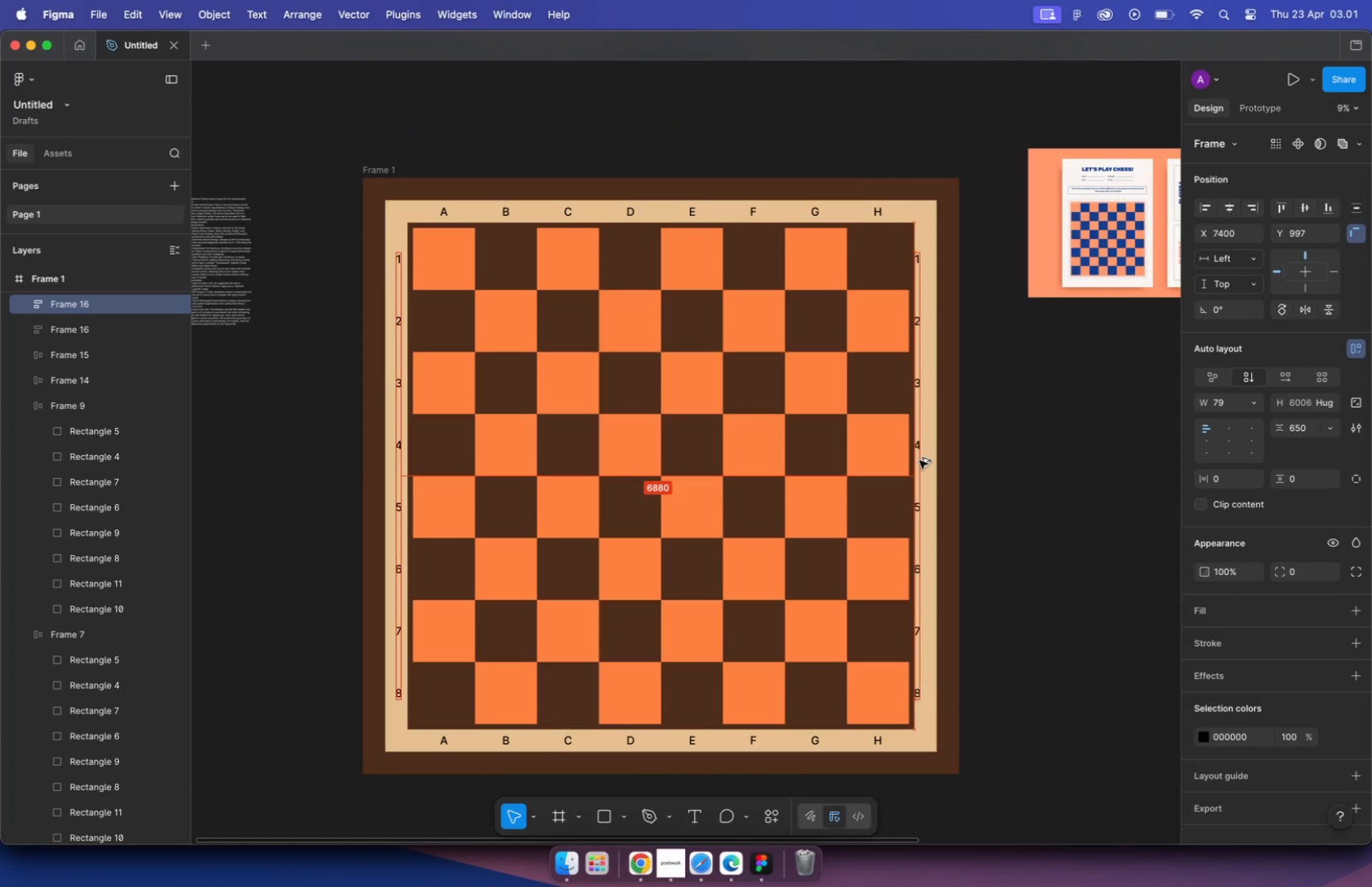 
left_click([1125, 464])
 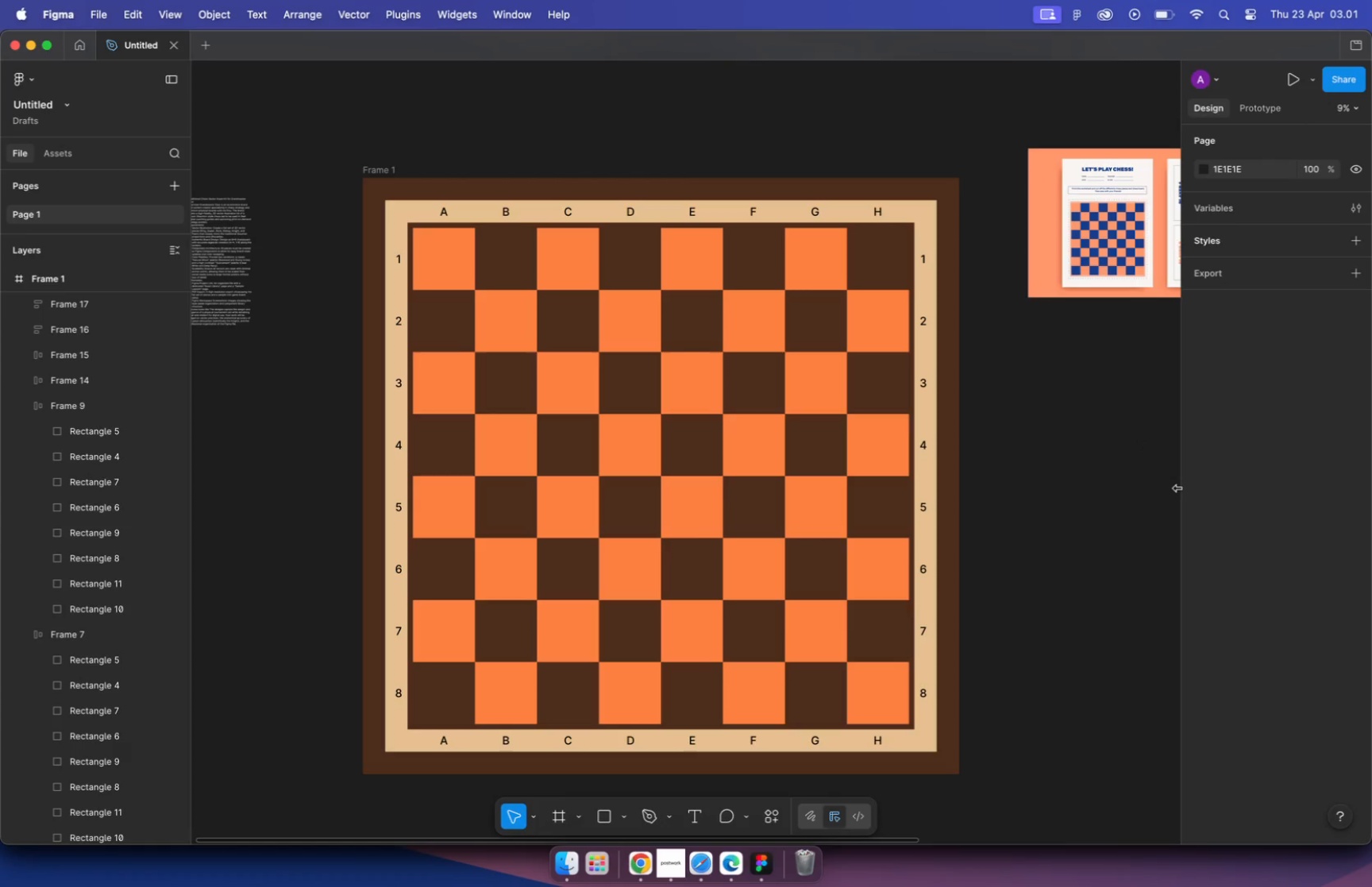 
wait(15.71)
 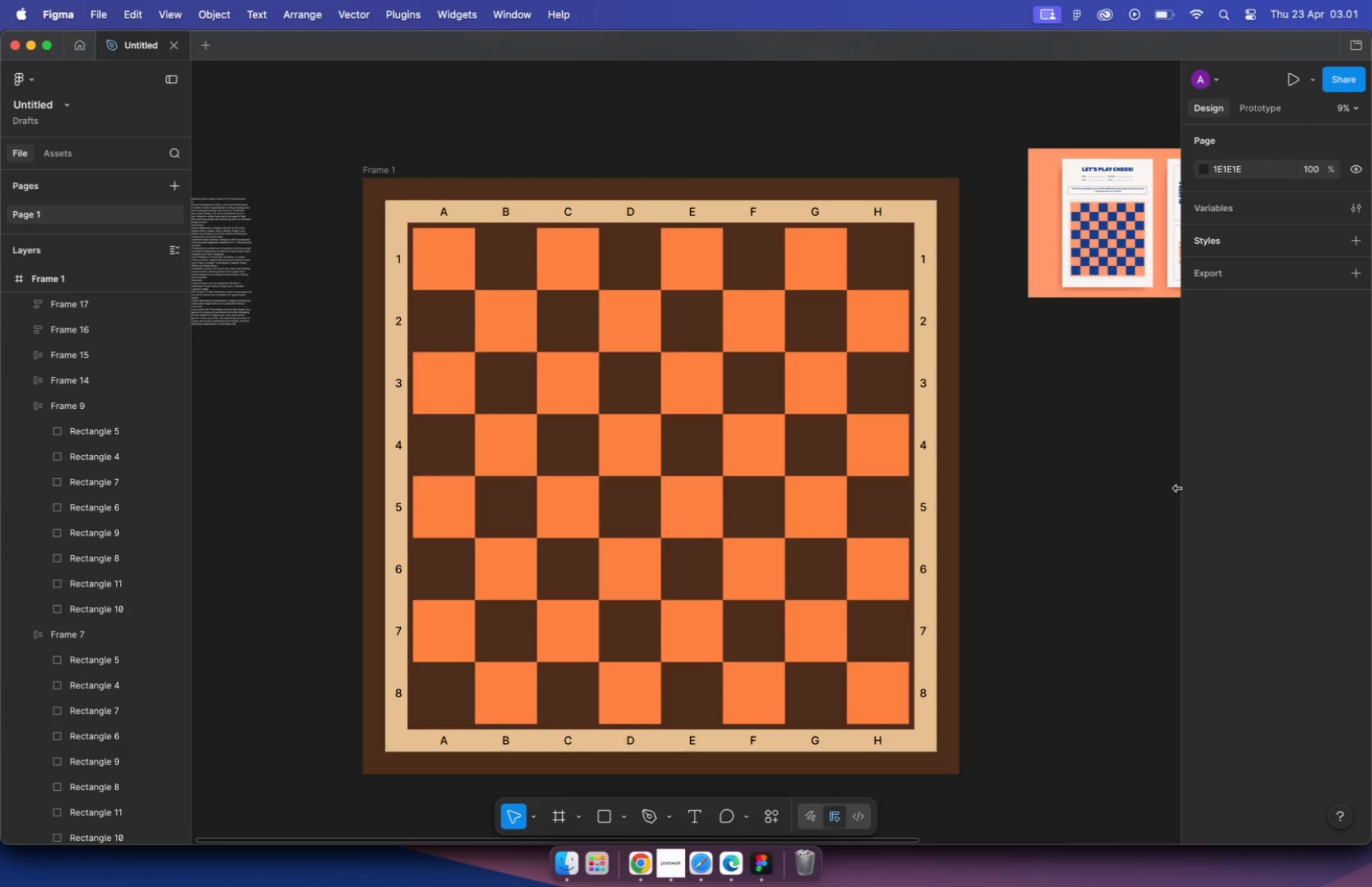 
left_click([1082, 383])
 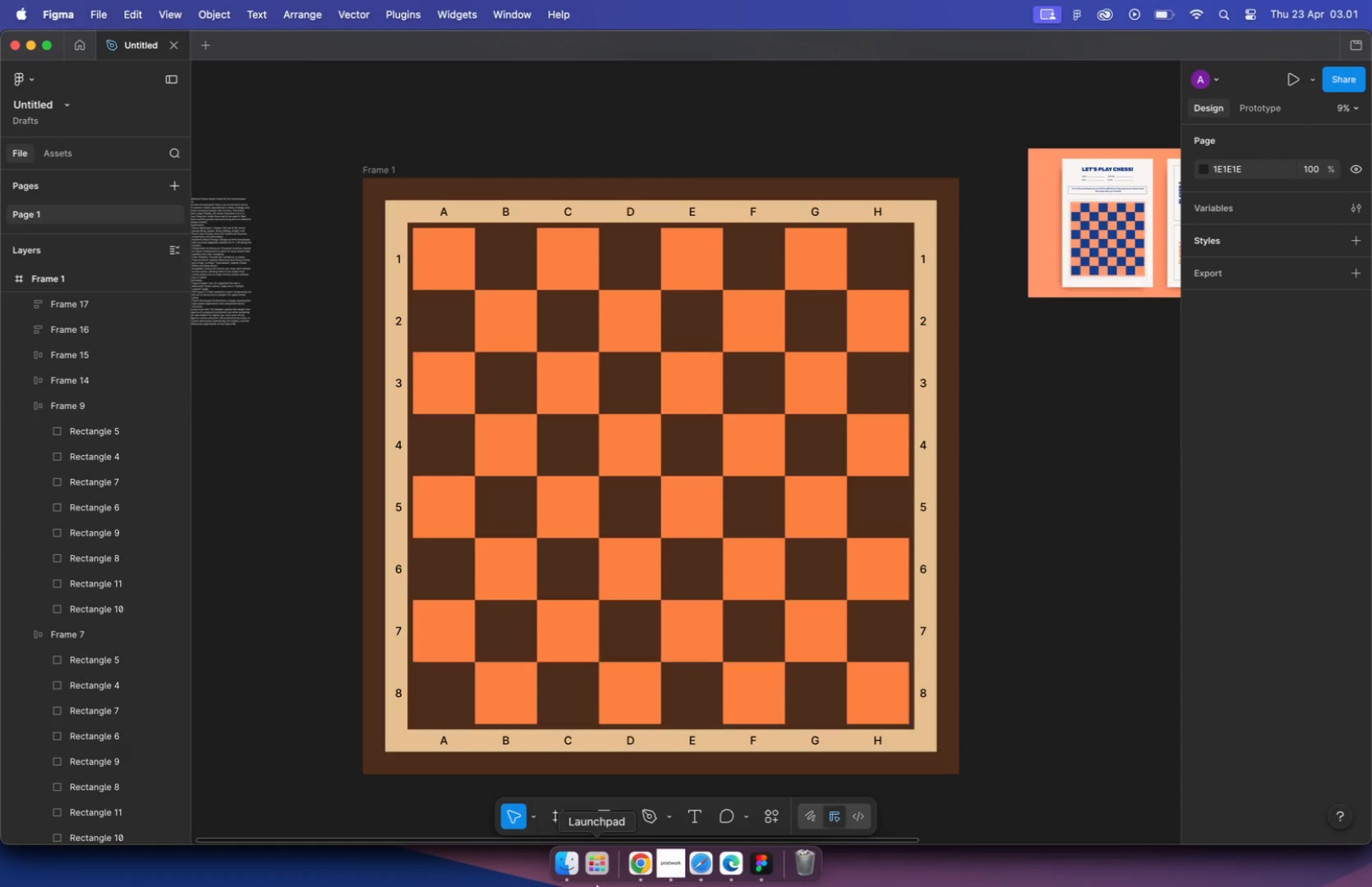 
left_click([669, 859])